 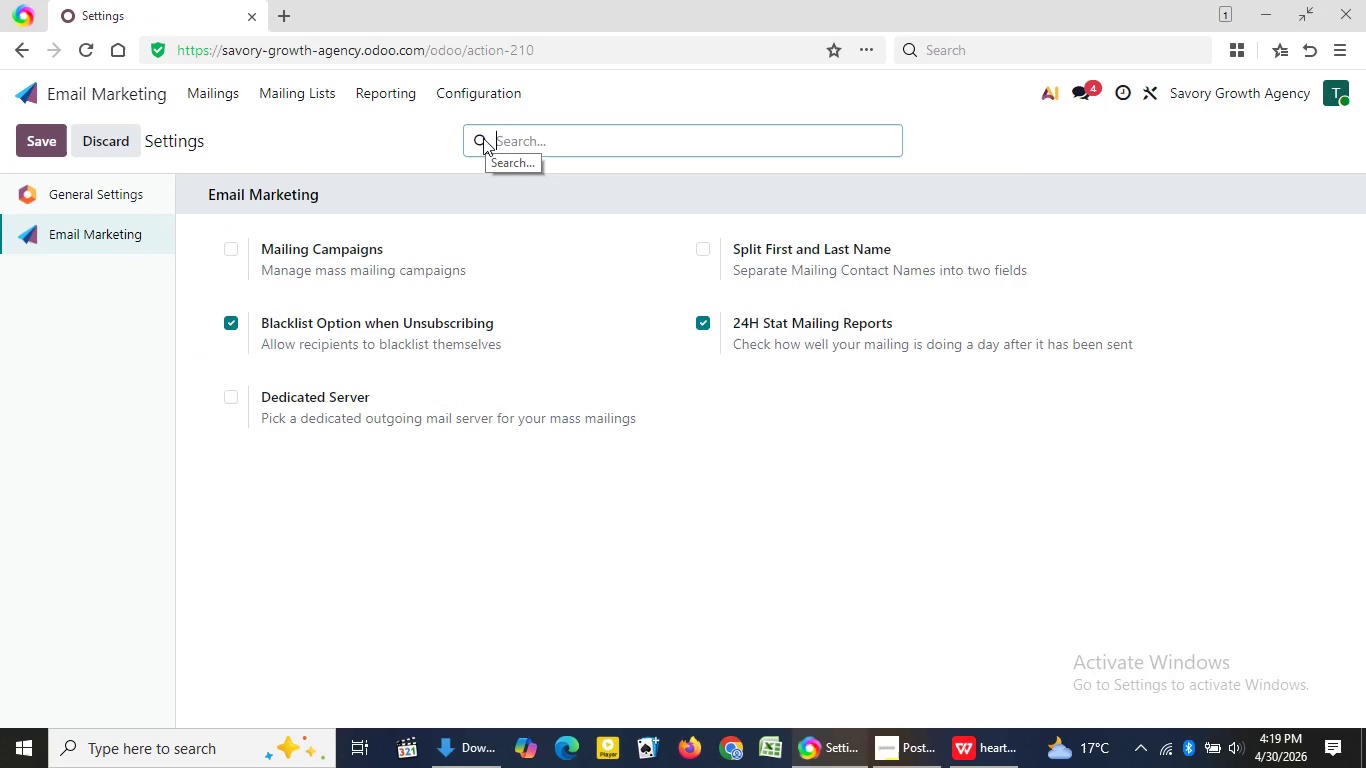 
left_click([228, 252])
 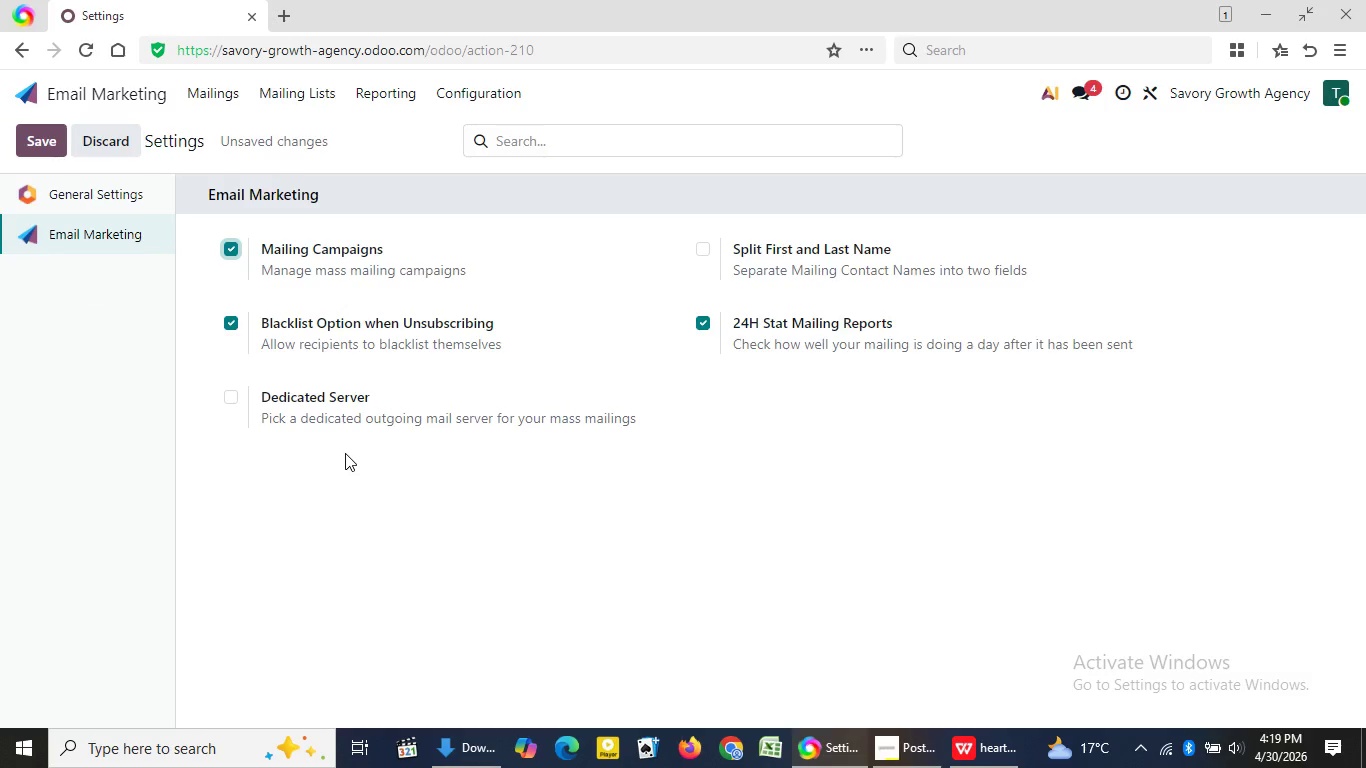 
wait(11.09)
 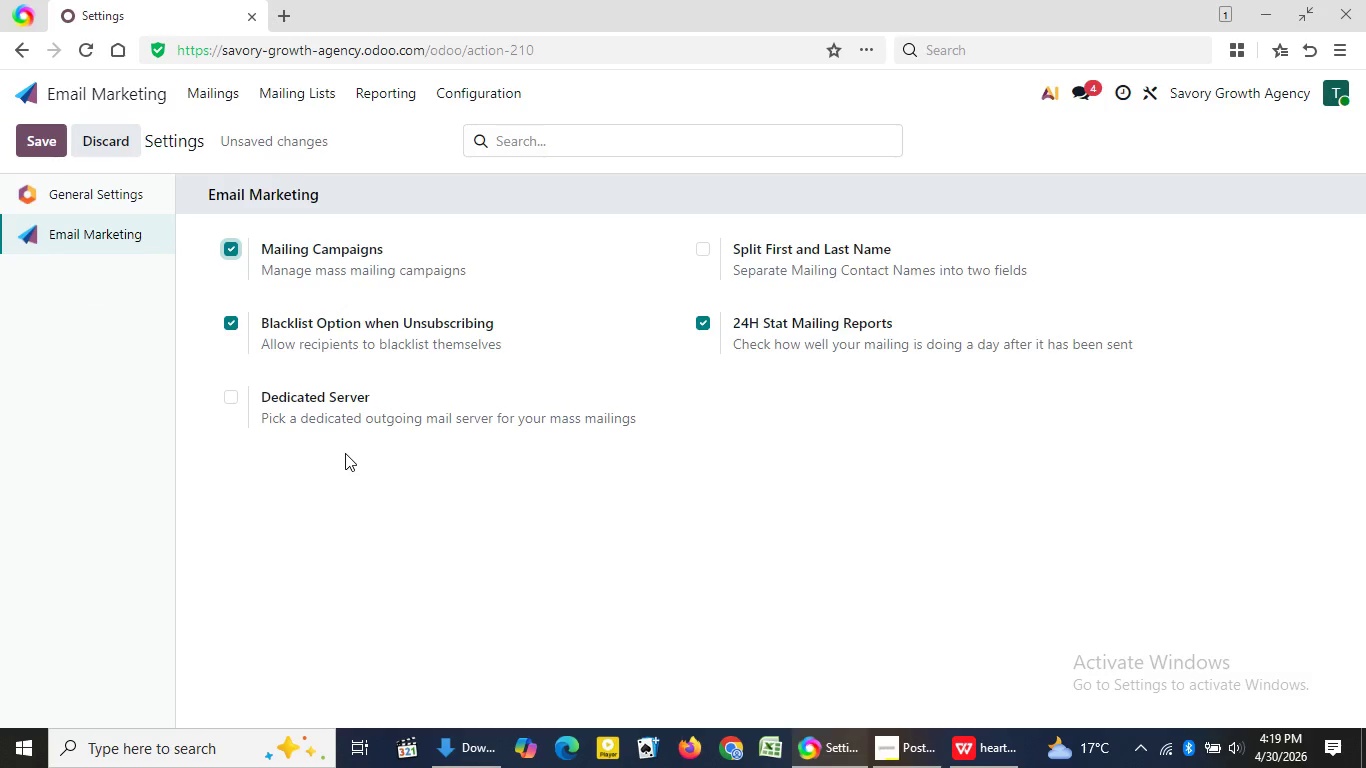 
left_click([307, 99])
 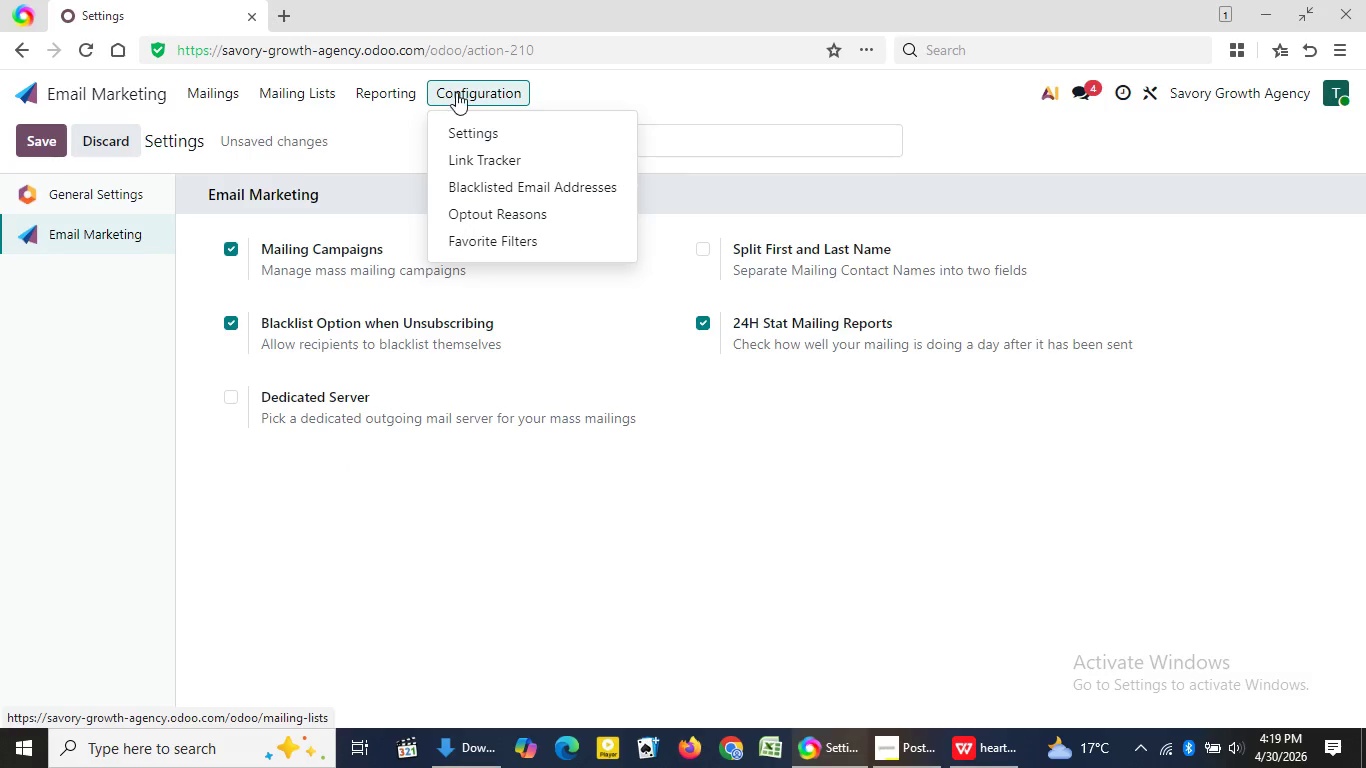 
mouse_move([406, 88])
 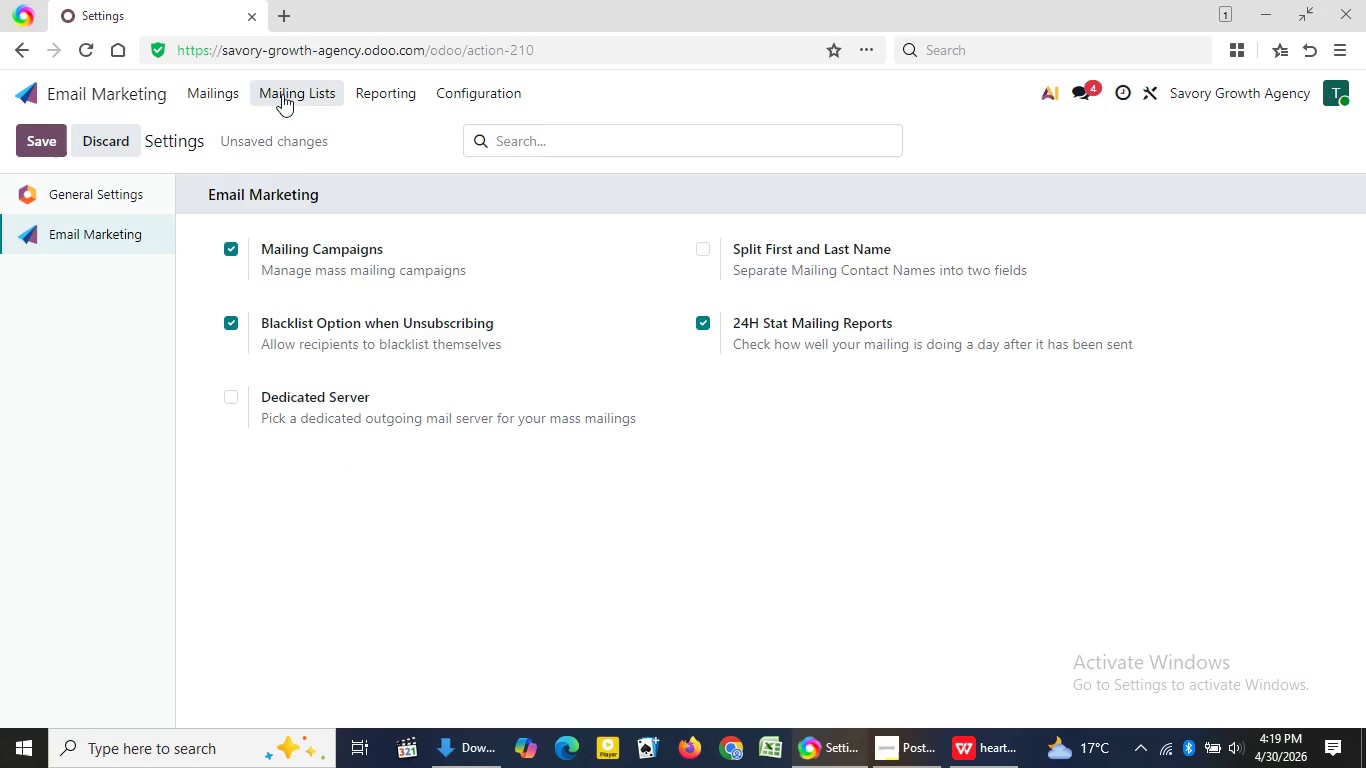 
left_click([282, 92])
 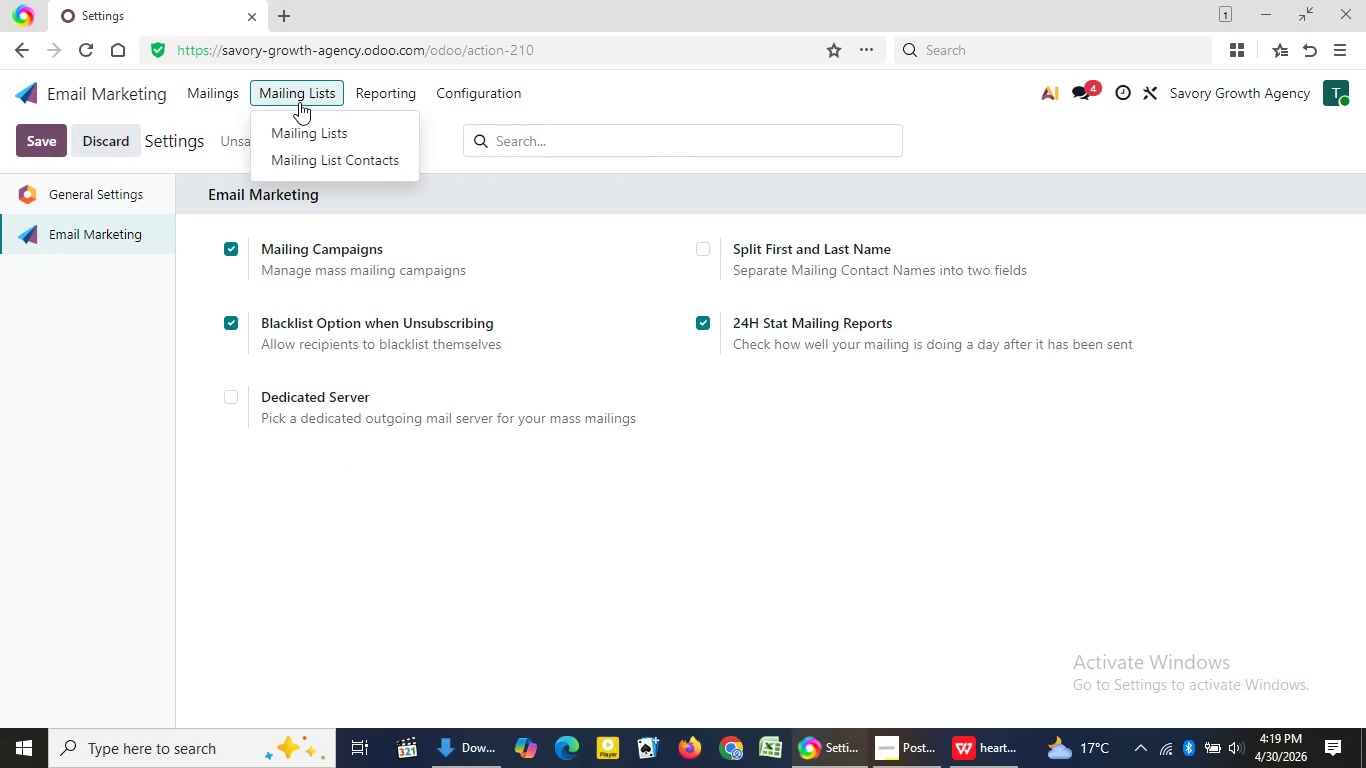 
left_click([299, 102])
 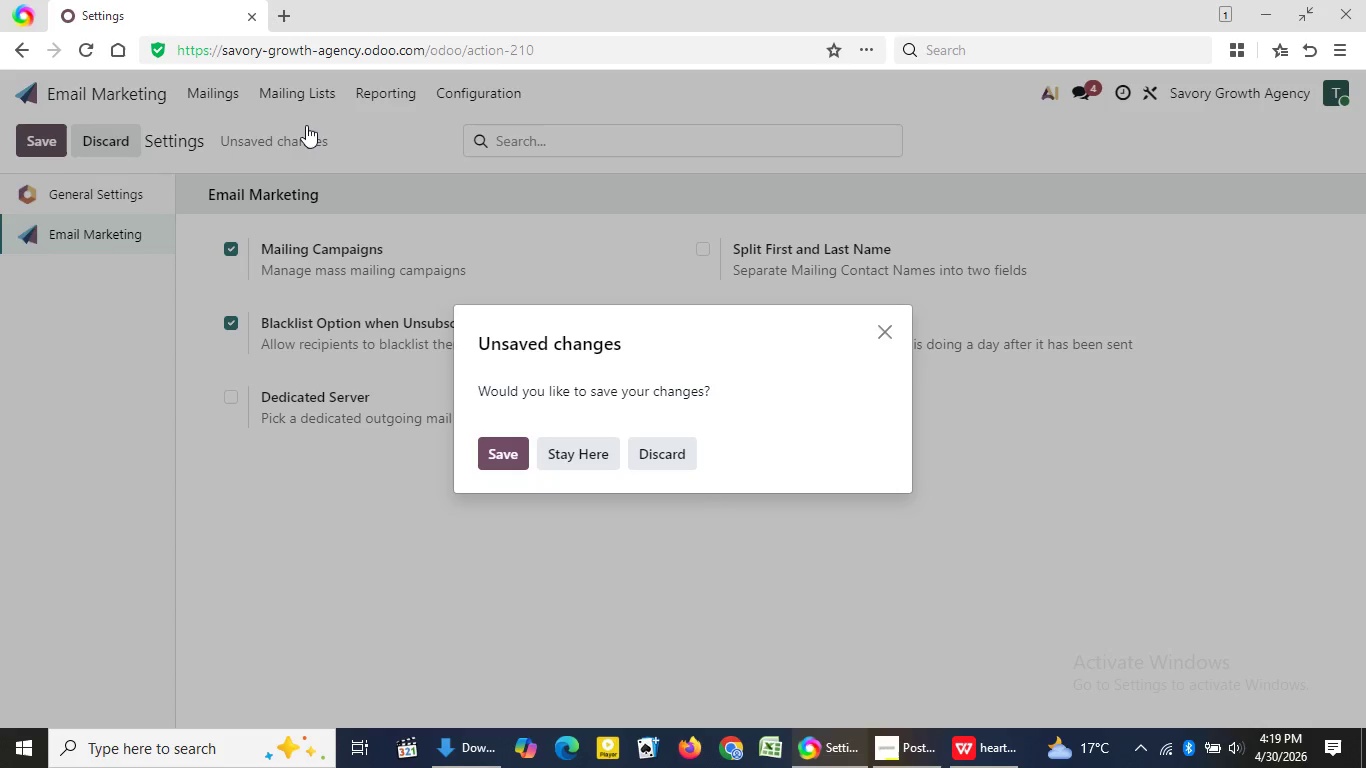 
left_click([306, 125])
 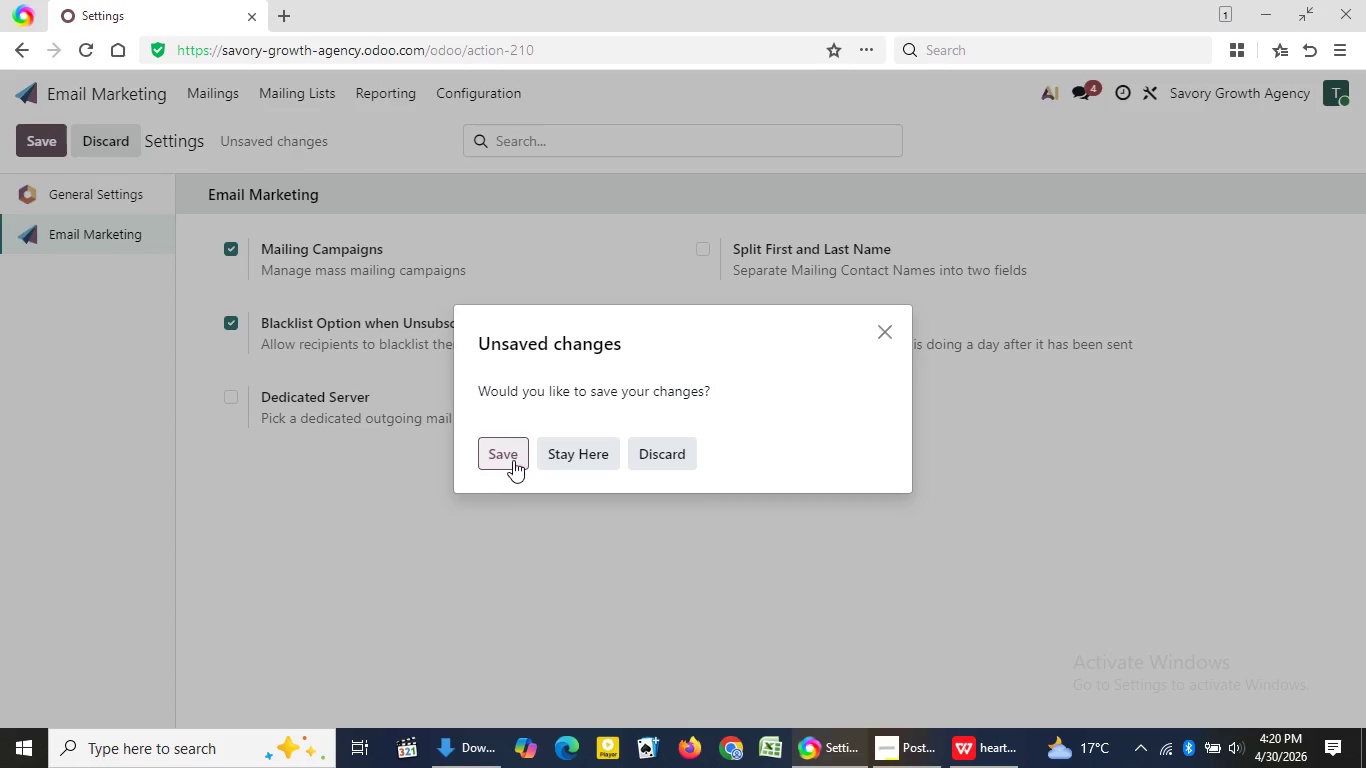 
left_click([513, 460])
 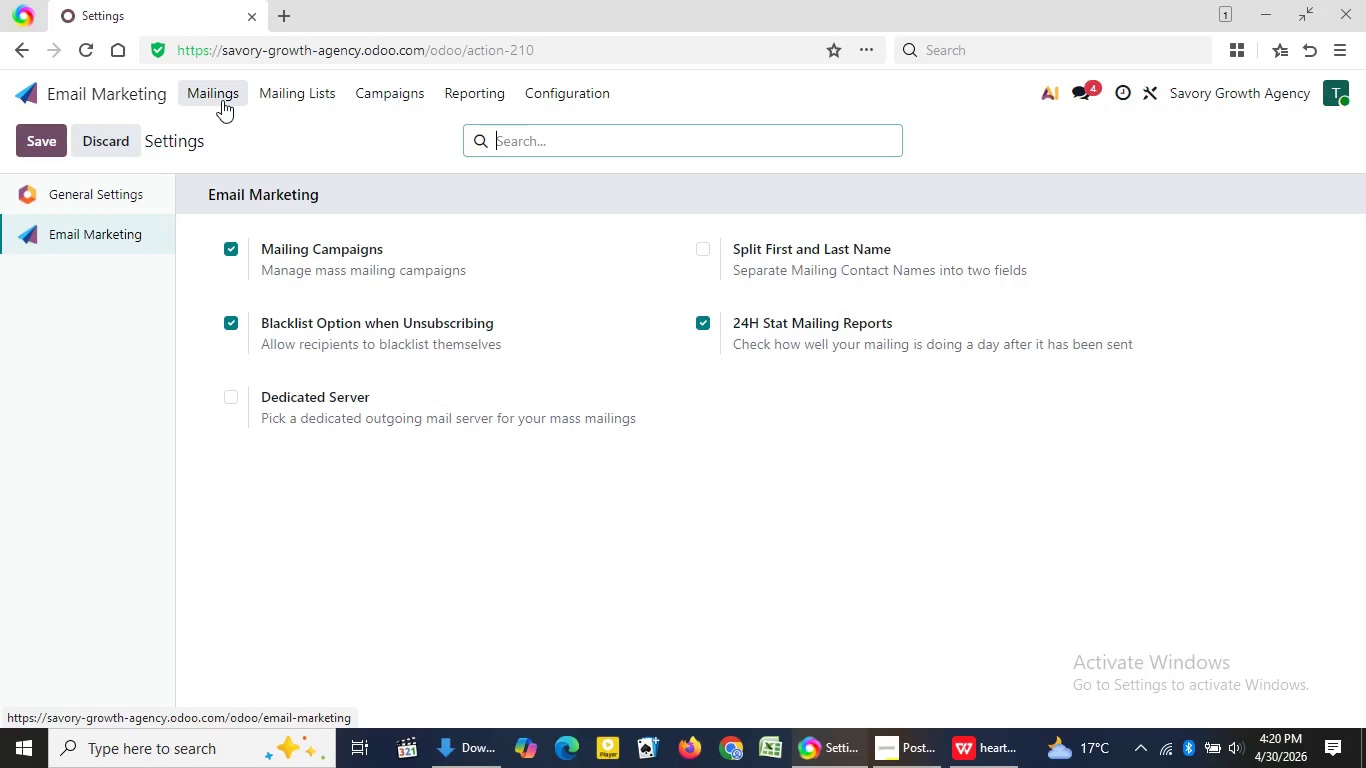 
wait(17.52)
 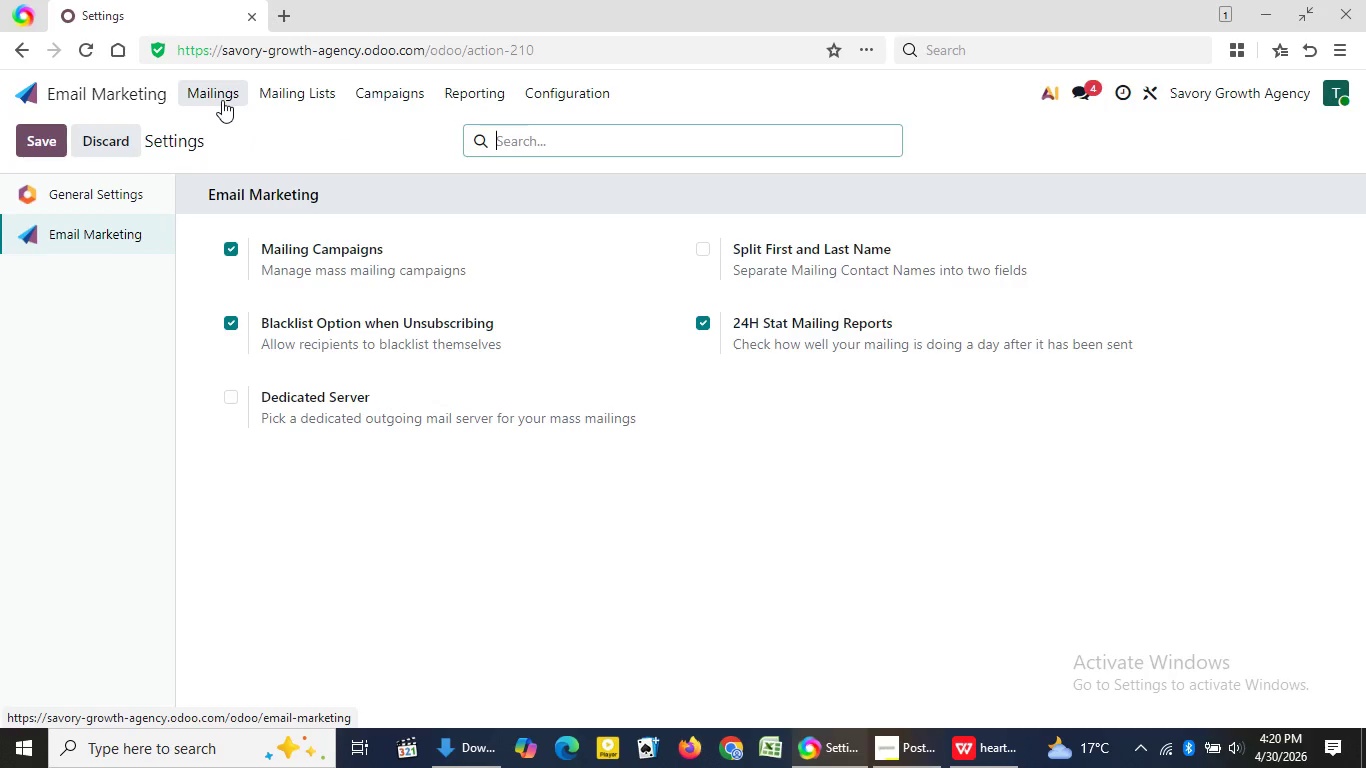 
left_click([217, 97])
 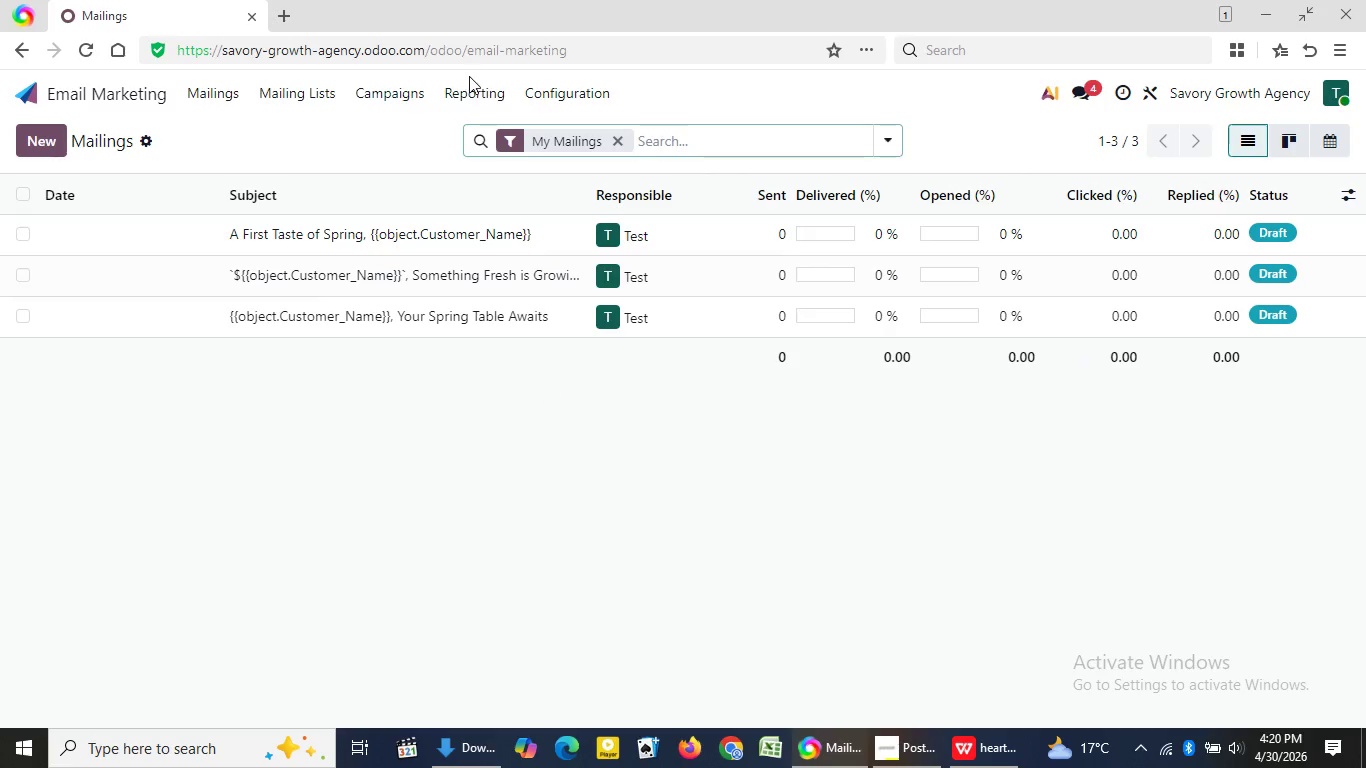 
wait(6.64)
 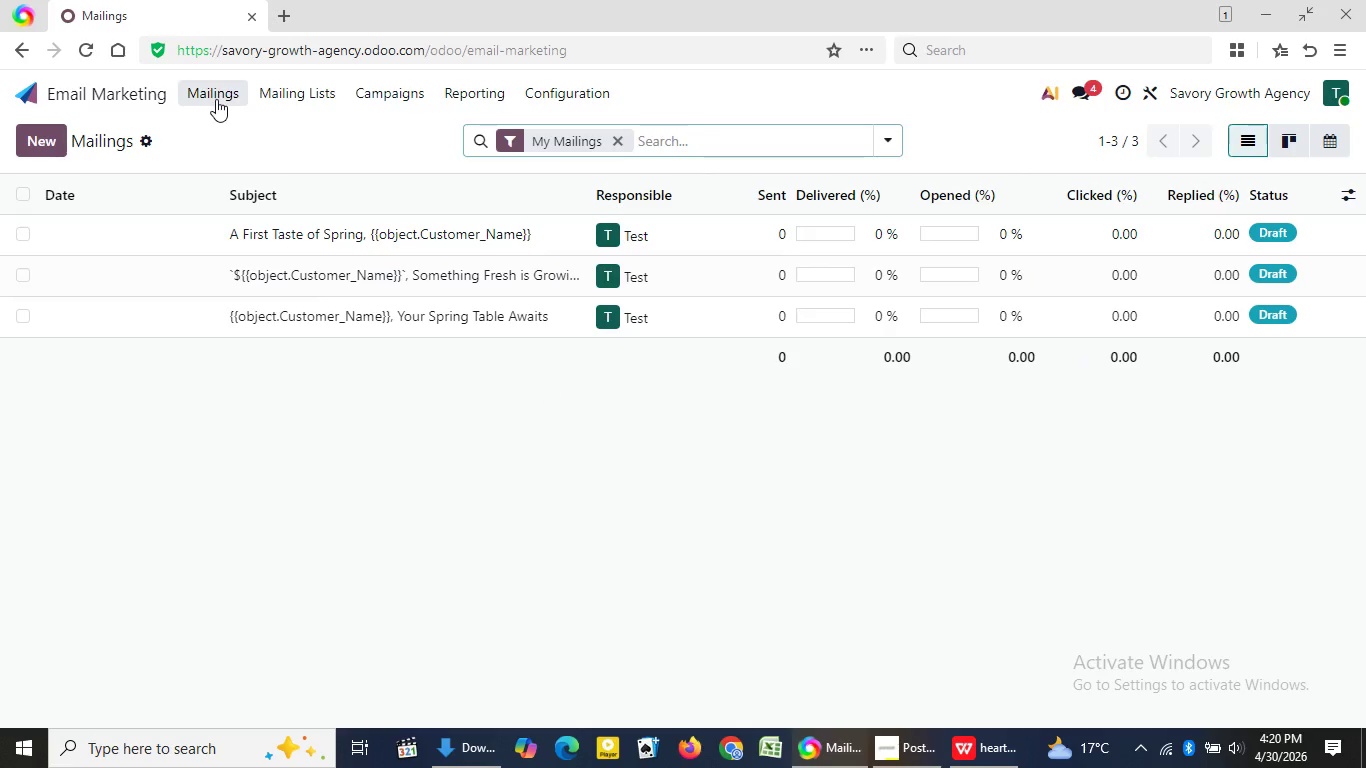 
left_click([414, 90])
 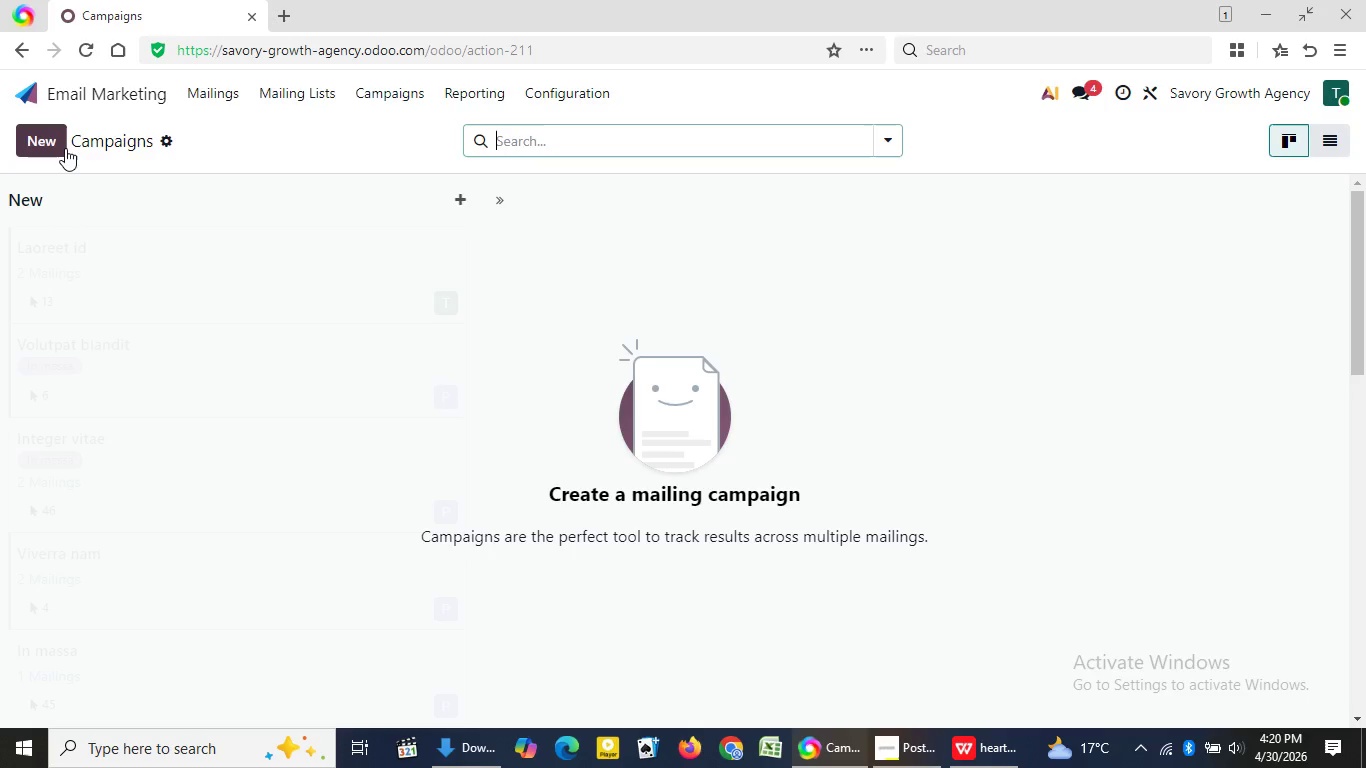 
wait(5.22)
 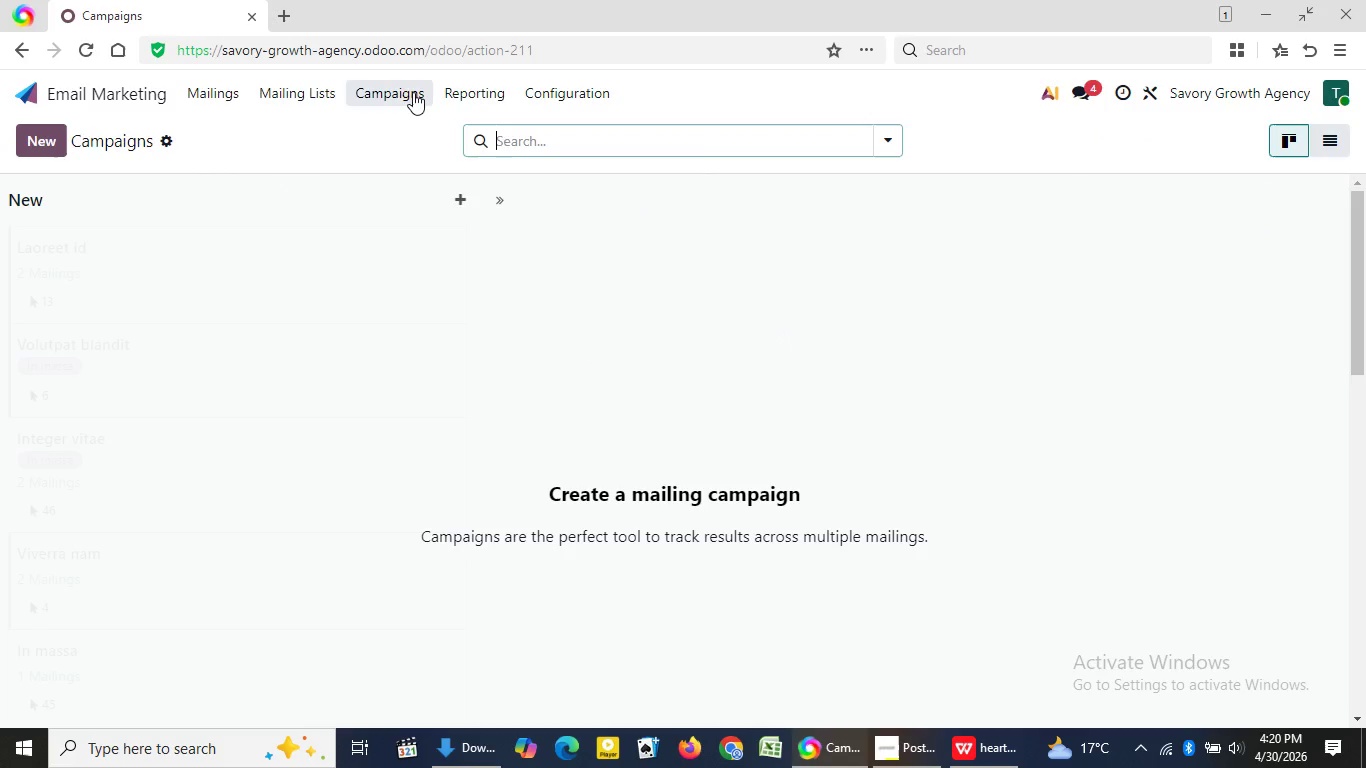 
left_click([62, 147])
 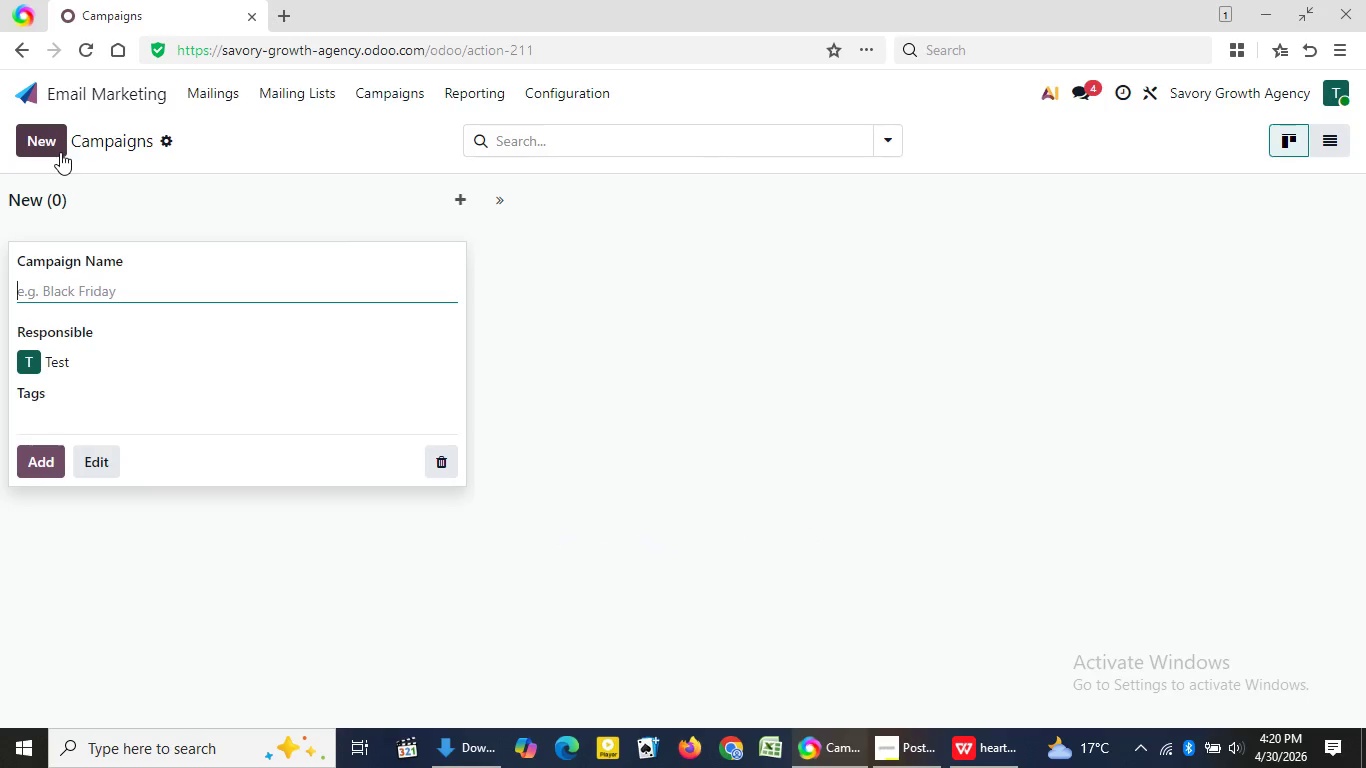 
wait(9.44)
 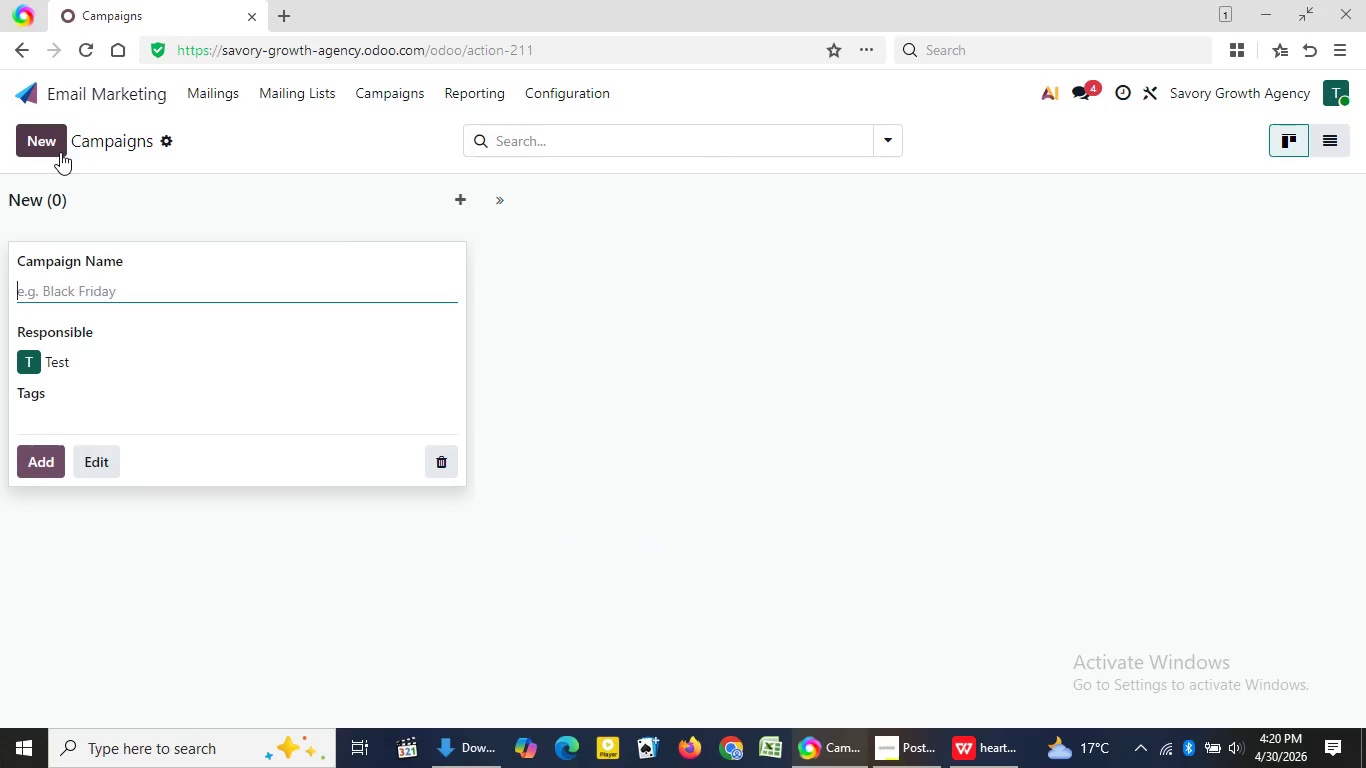 
left_click([906, 748])